 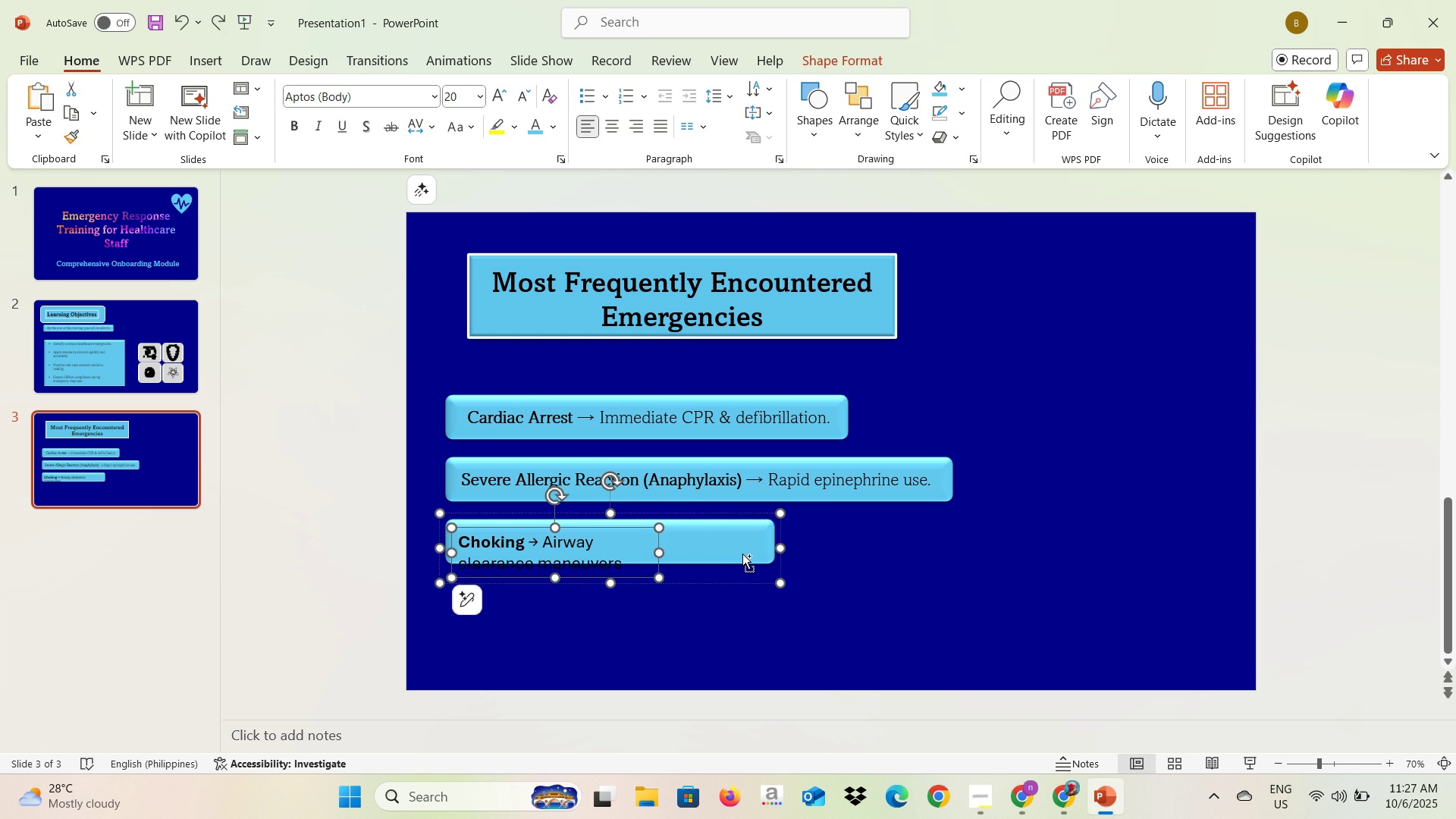 
key(Control+Z)
 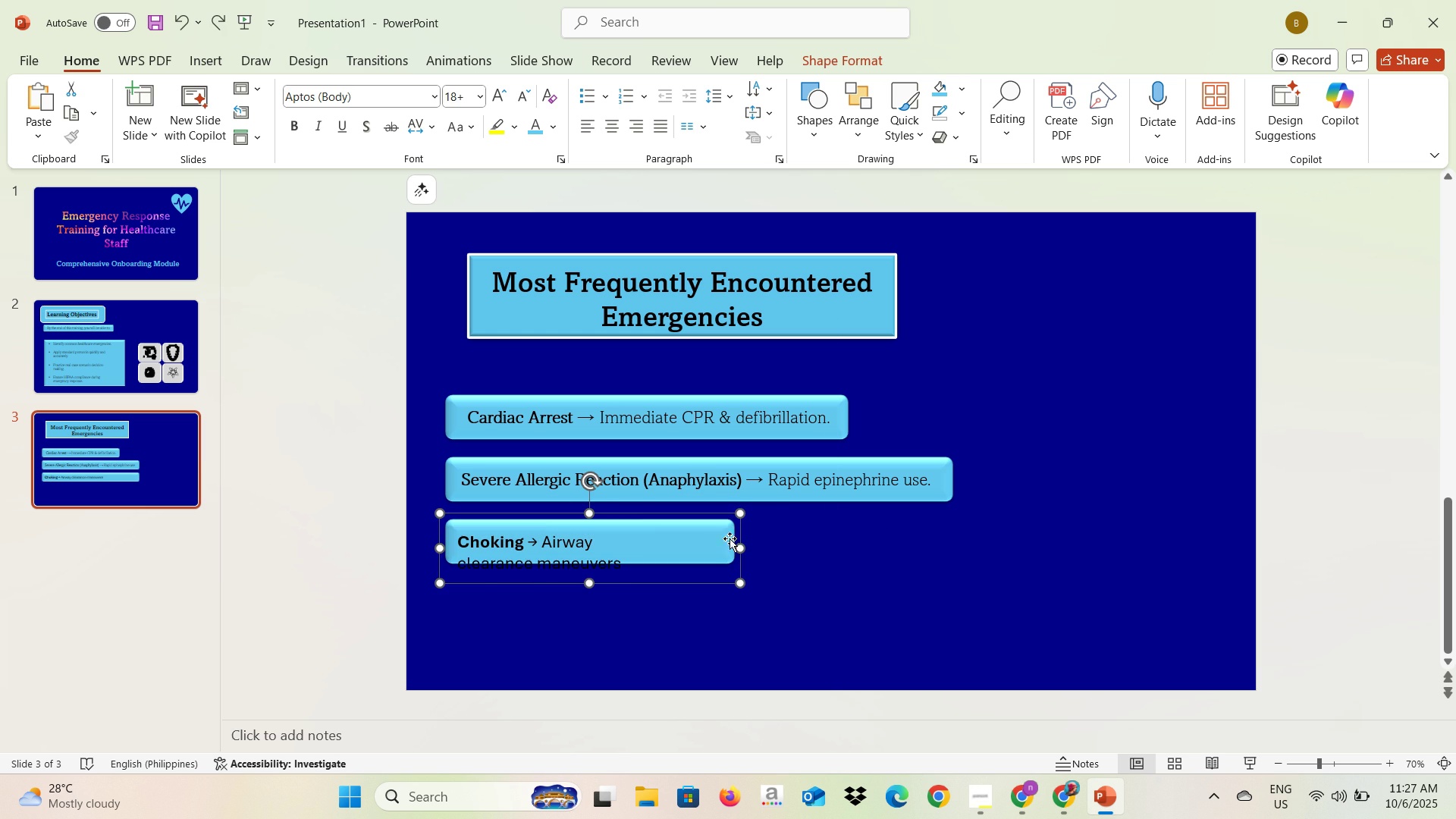 
left_click([617, 541])
 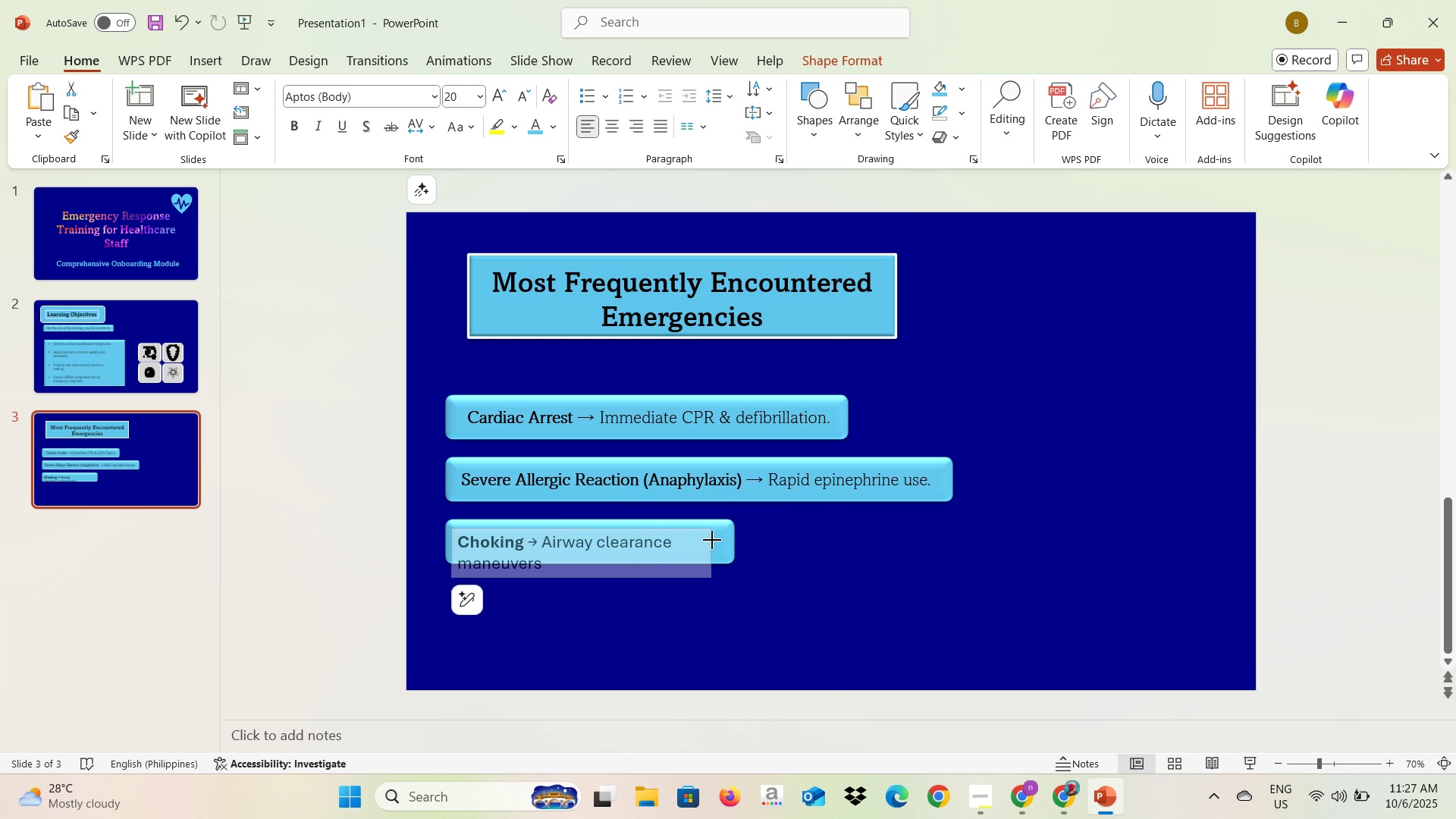 
mouse_move([747, 535])
 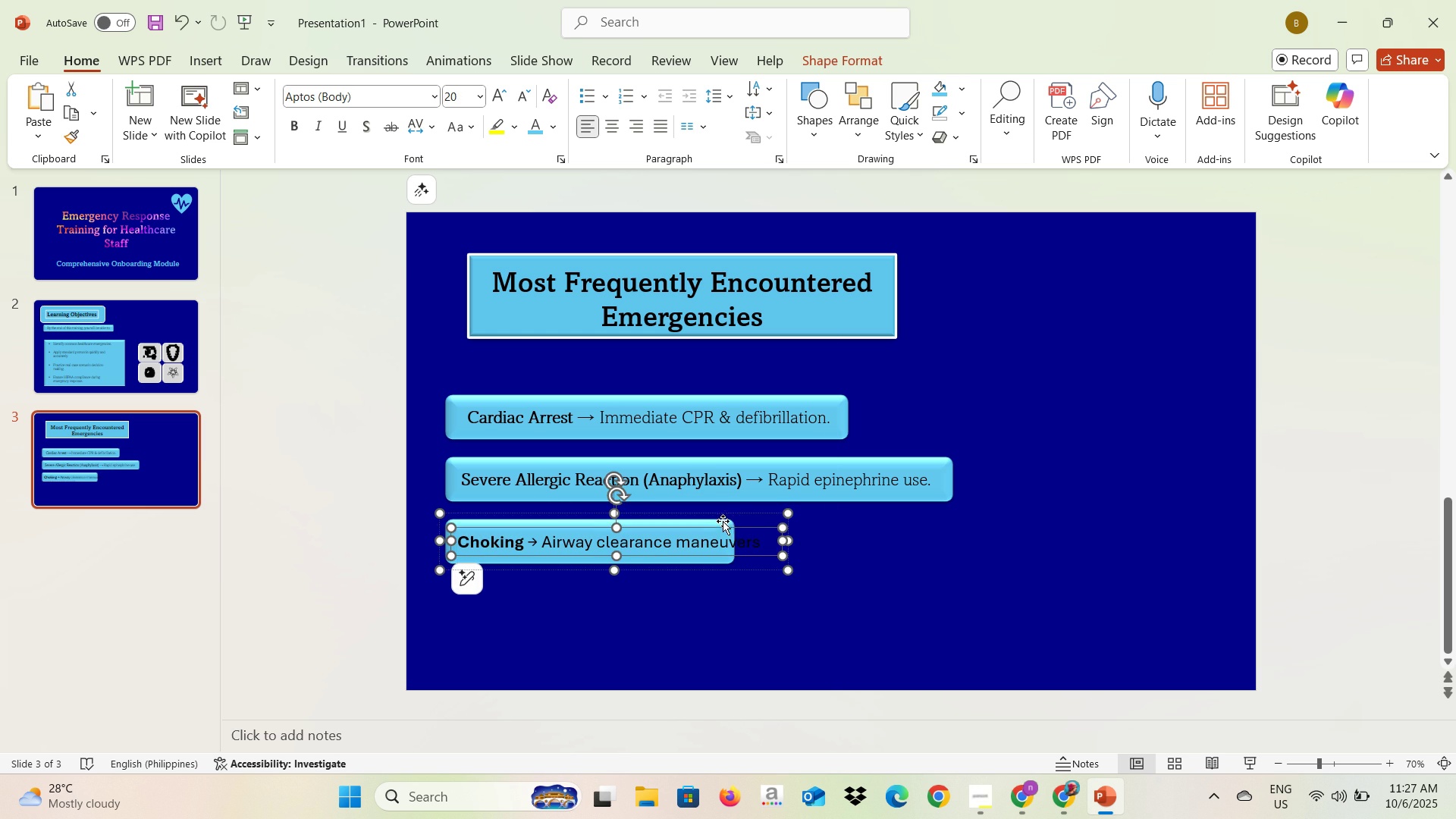 
left_click([722, 520])
 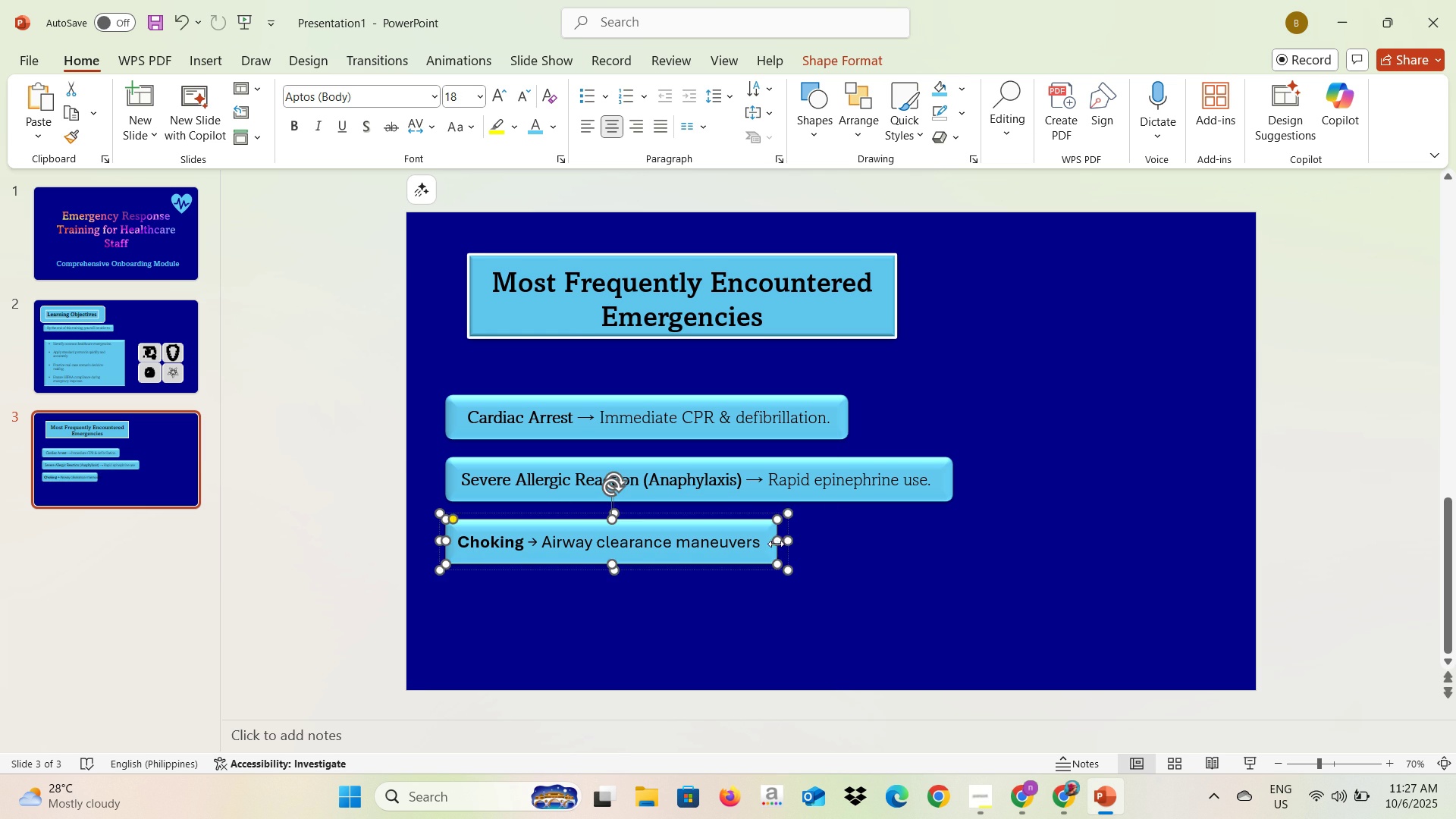 
left_click([821, 551])
 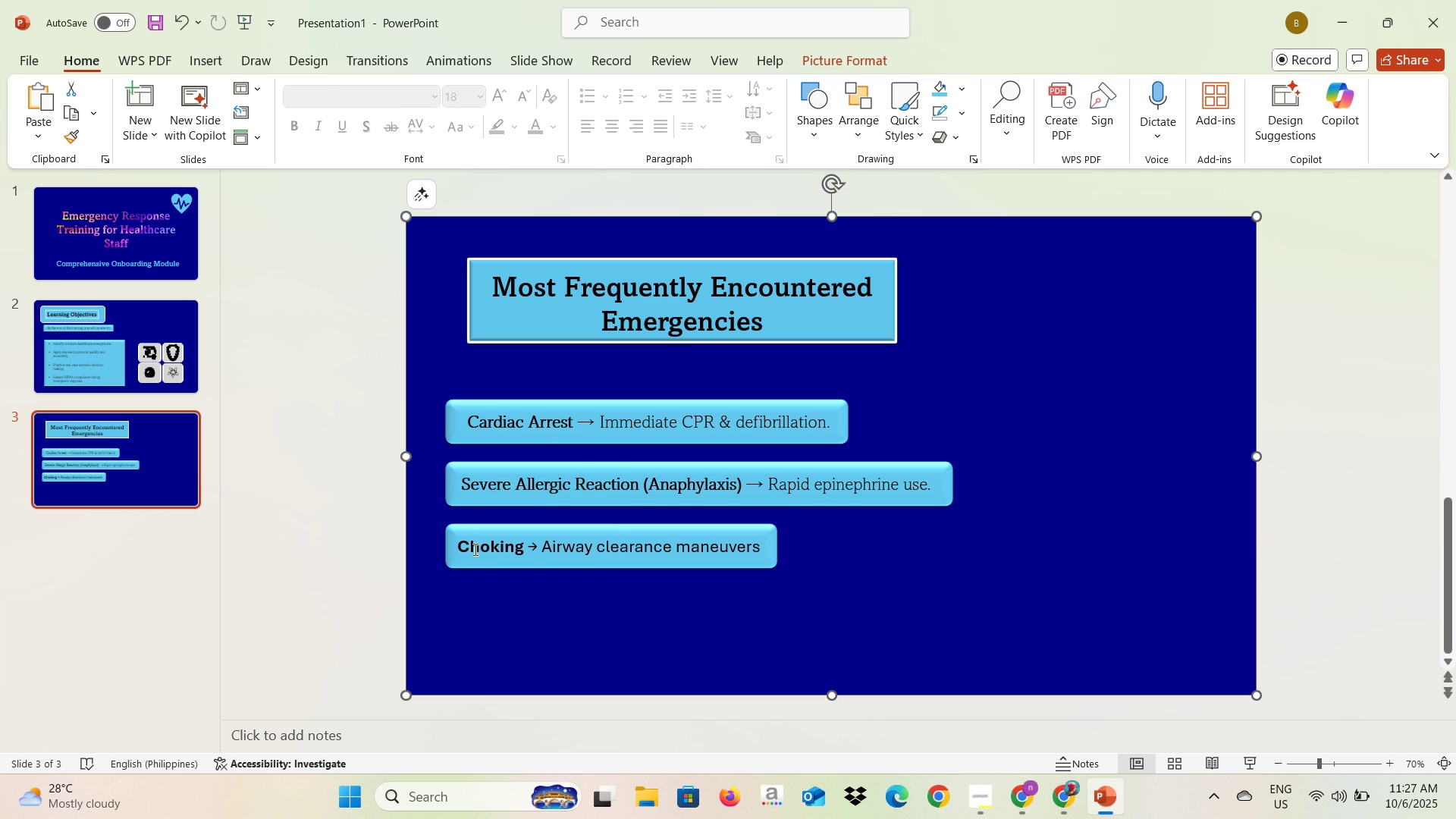 
left_click([465, 544])